 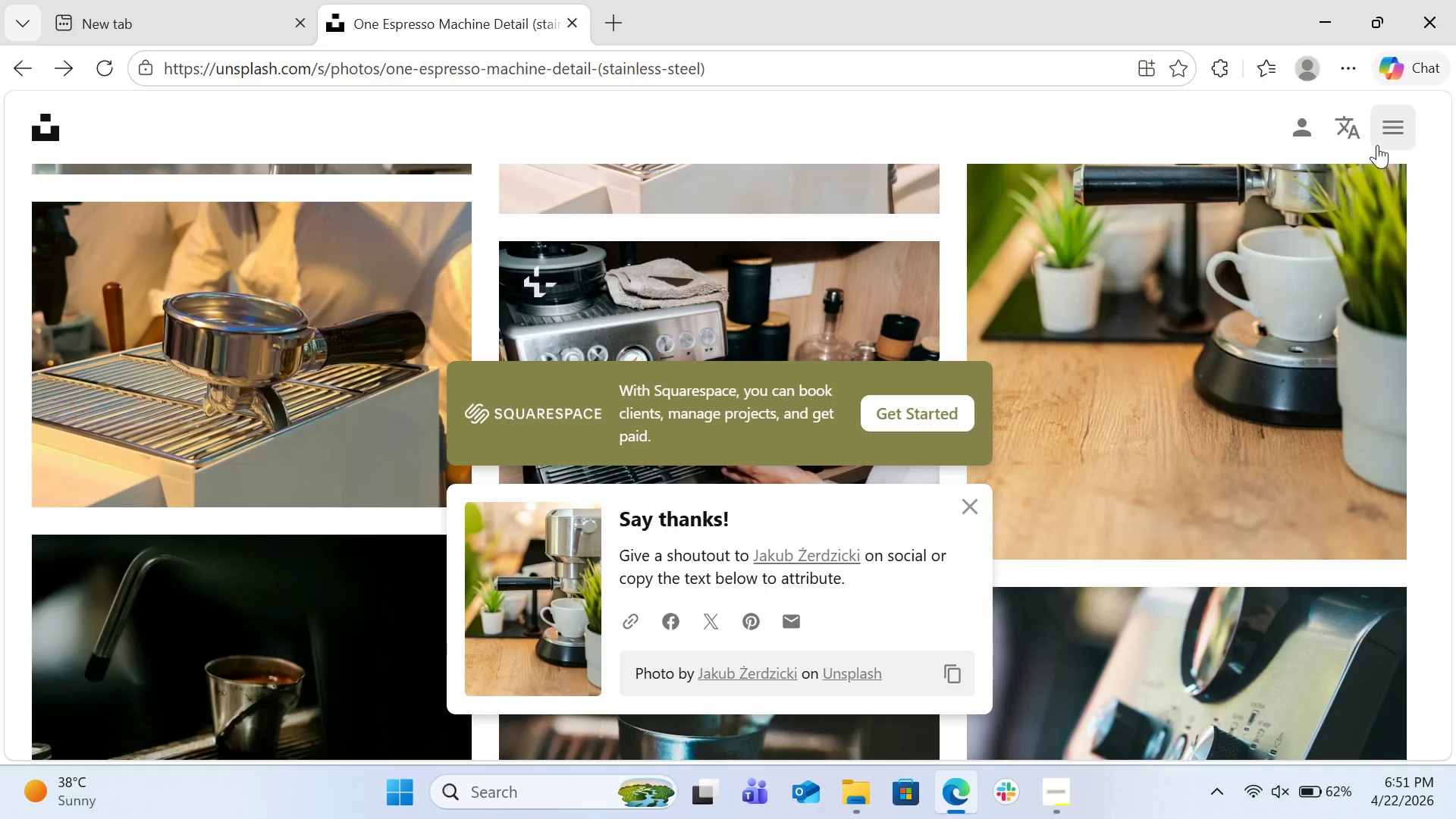 
scroll: coordinate [709, 206], scroll_direction: up, amount: 19.0
 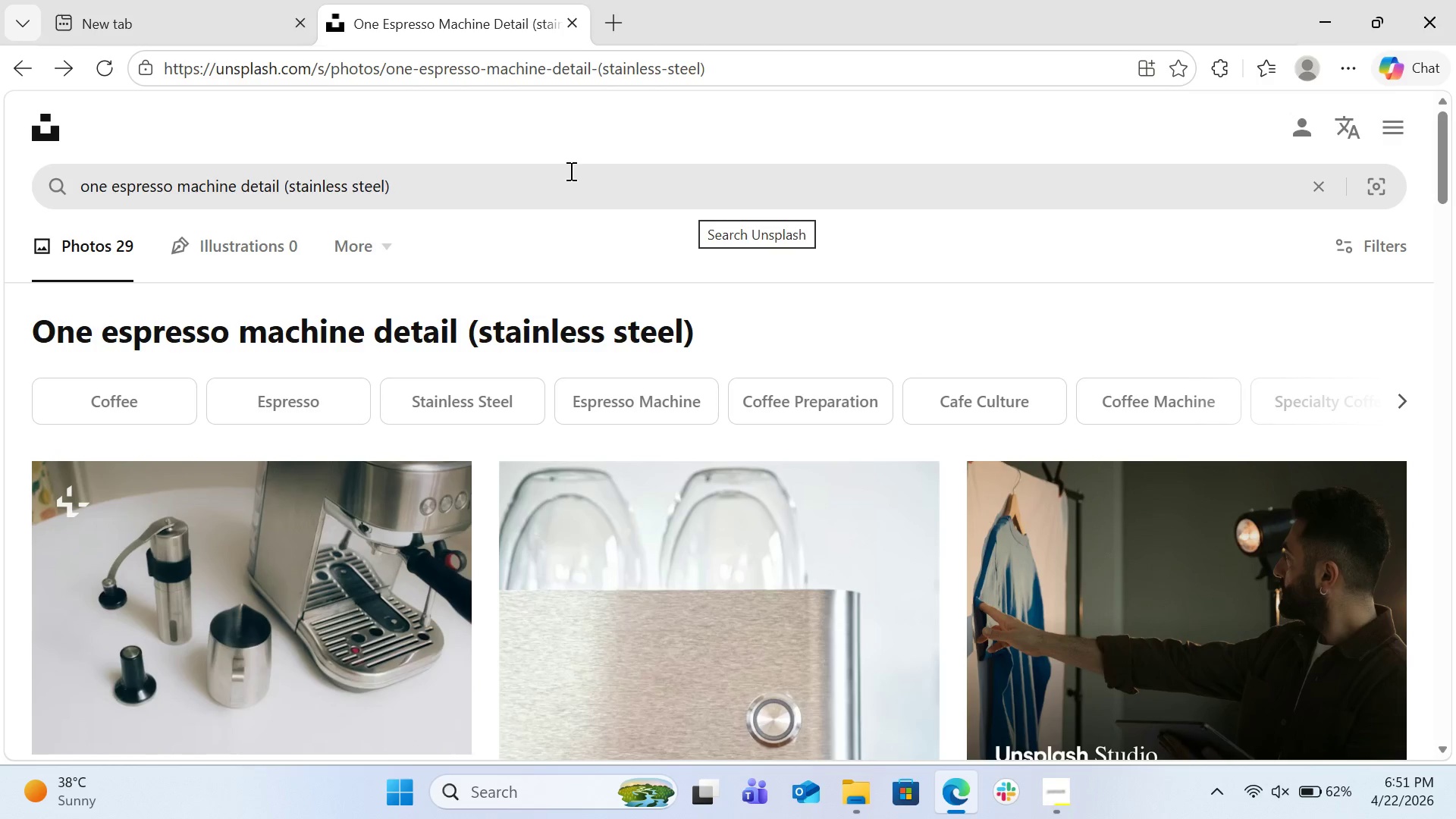 
left_click([570, 171])
 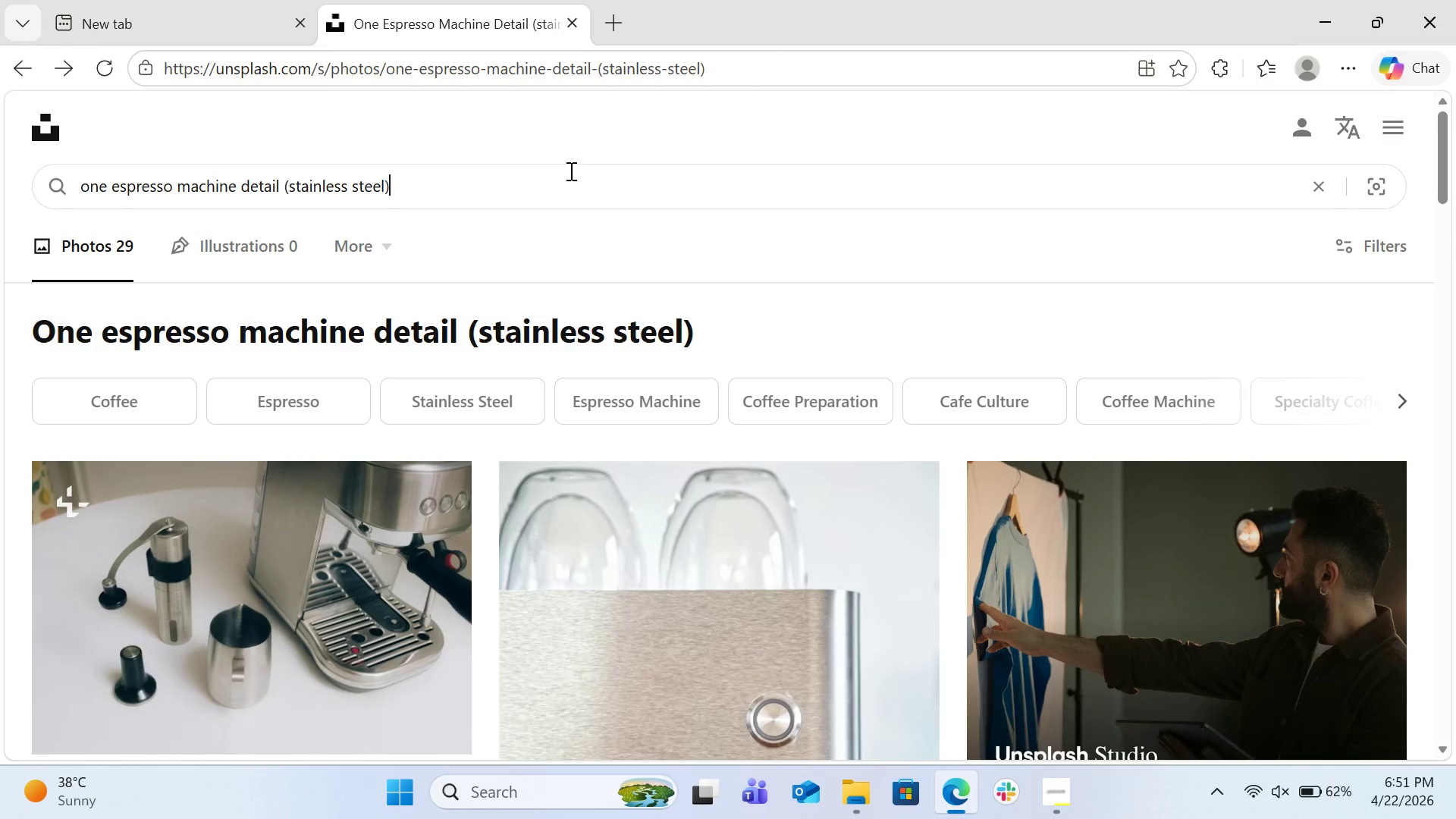 
key(Control+A)
 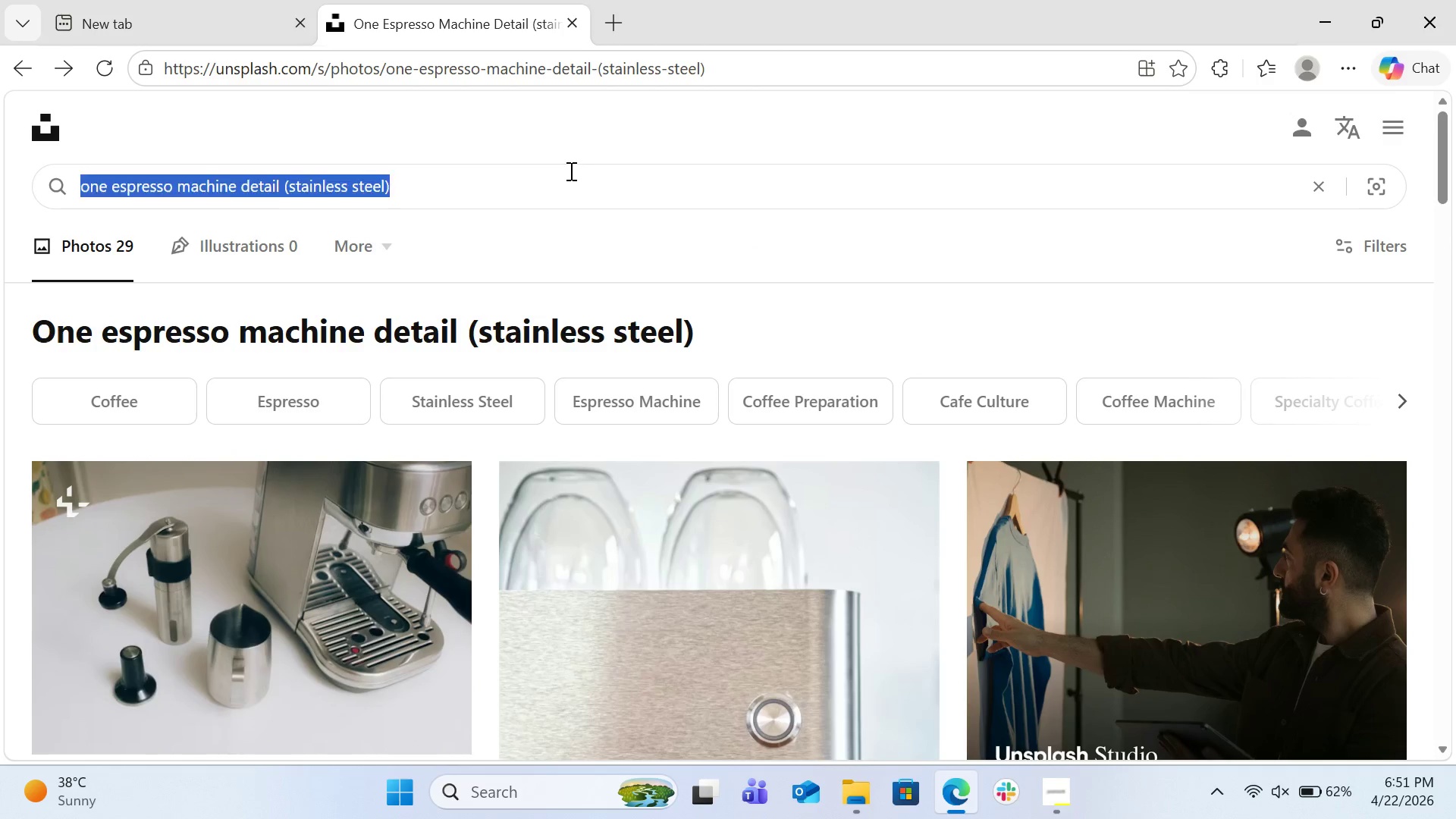 
key(Control+V)
 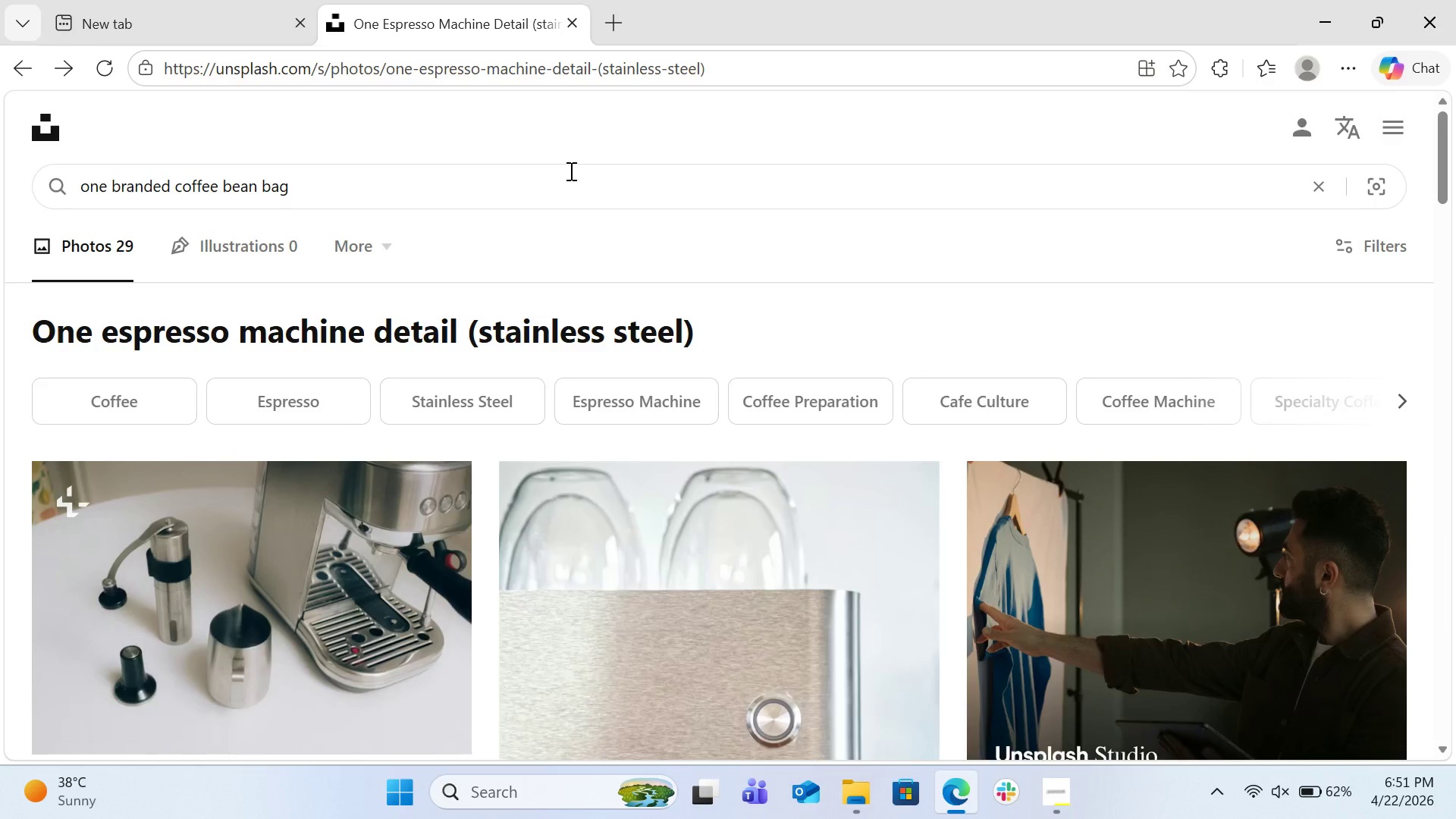 
key(Enter)
 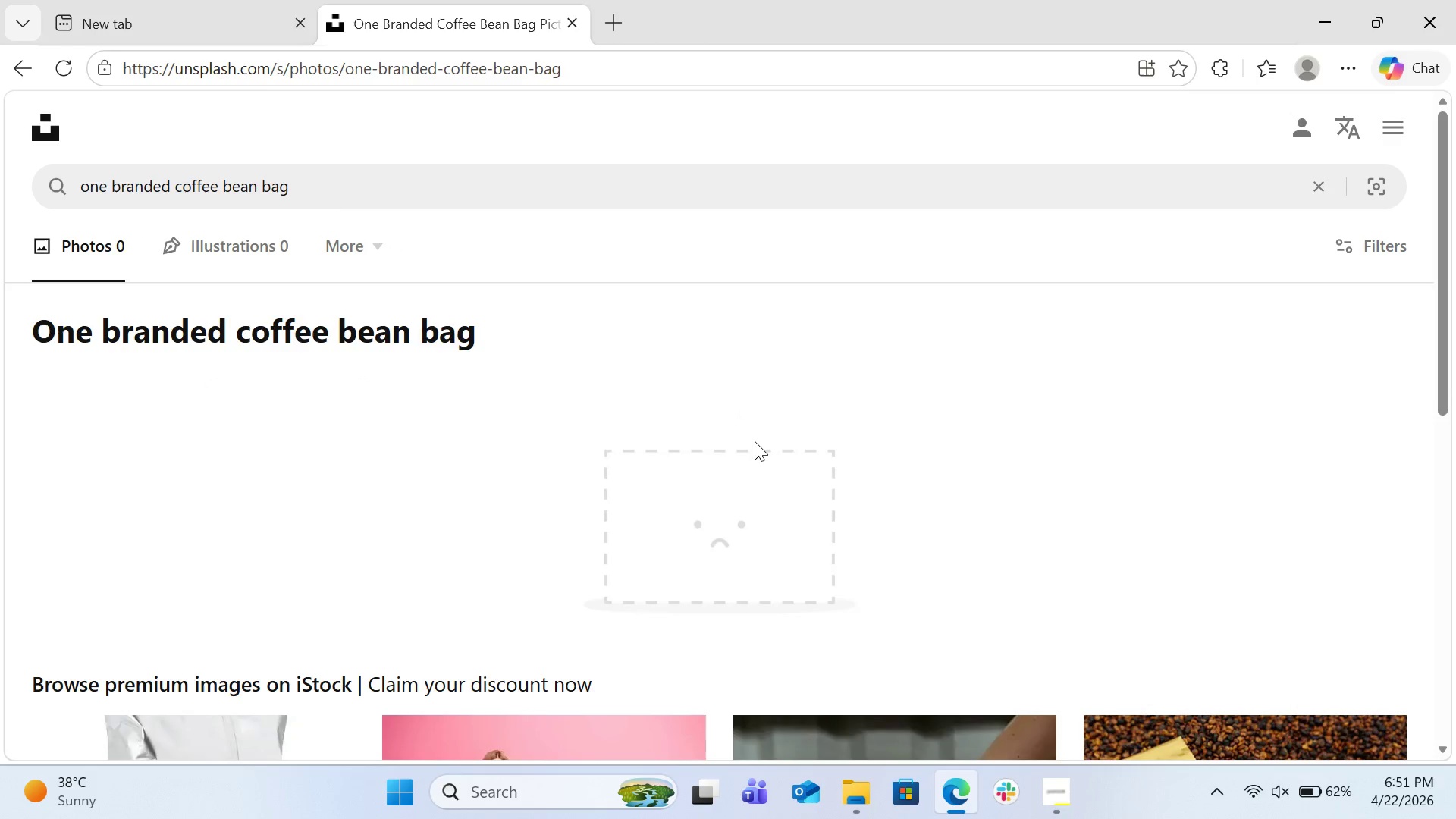 
scroll: coordinate [755, 441], scroll_direction: down, amount: 6.0
 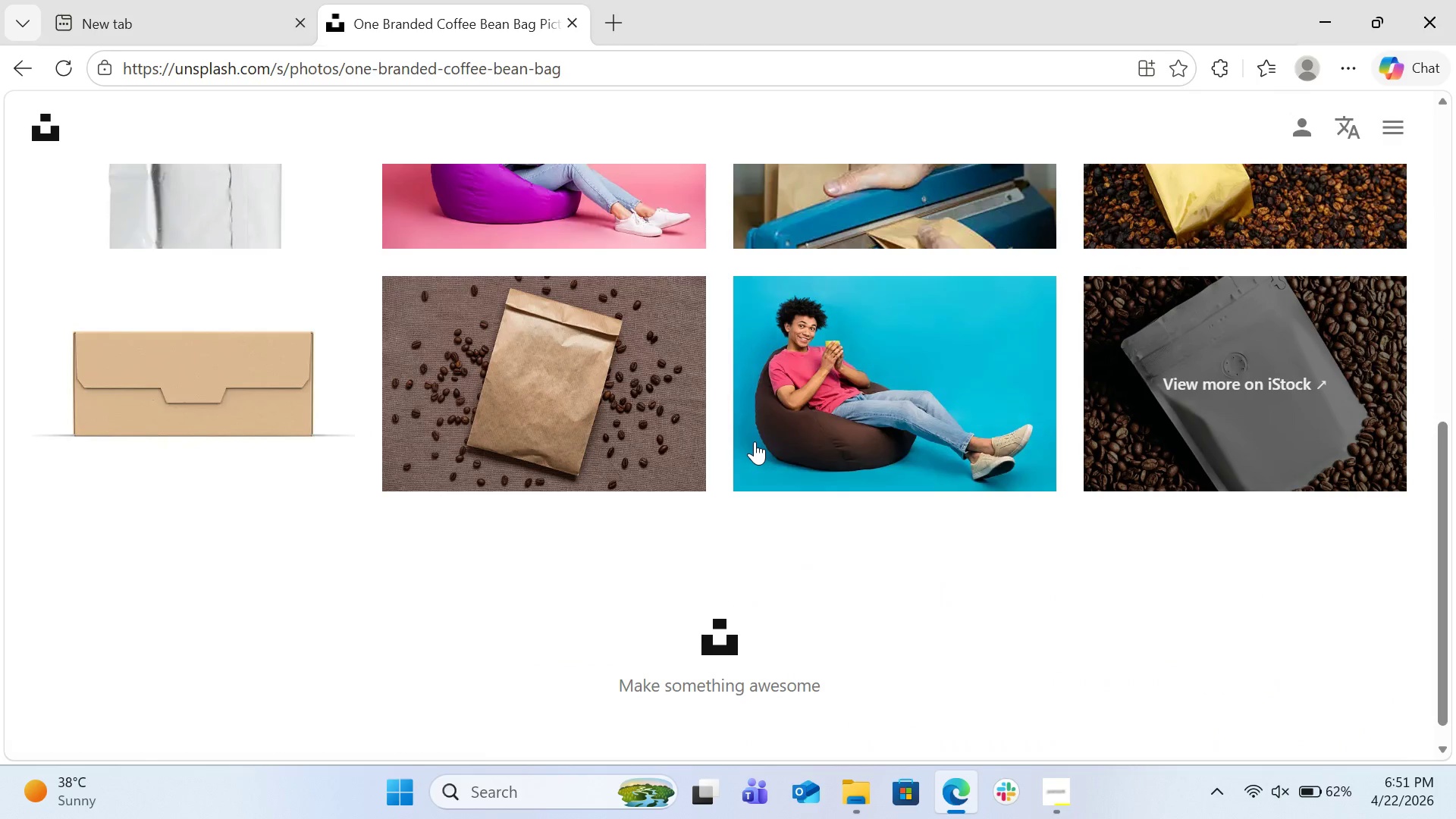 
scroll: coordinate [755, 441], scroll_direction: up, amount: 4.0
 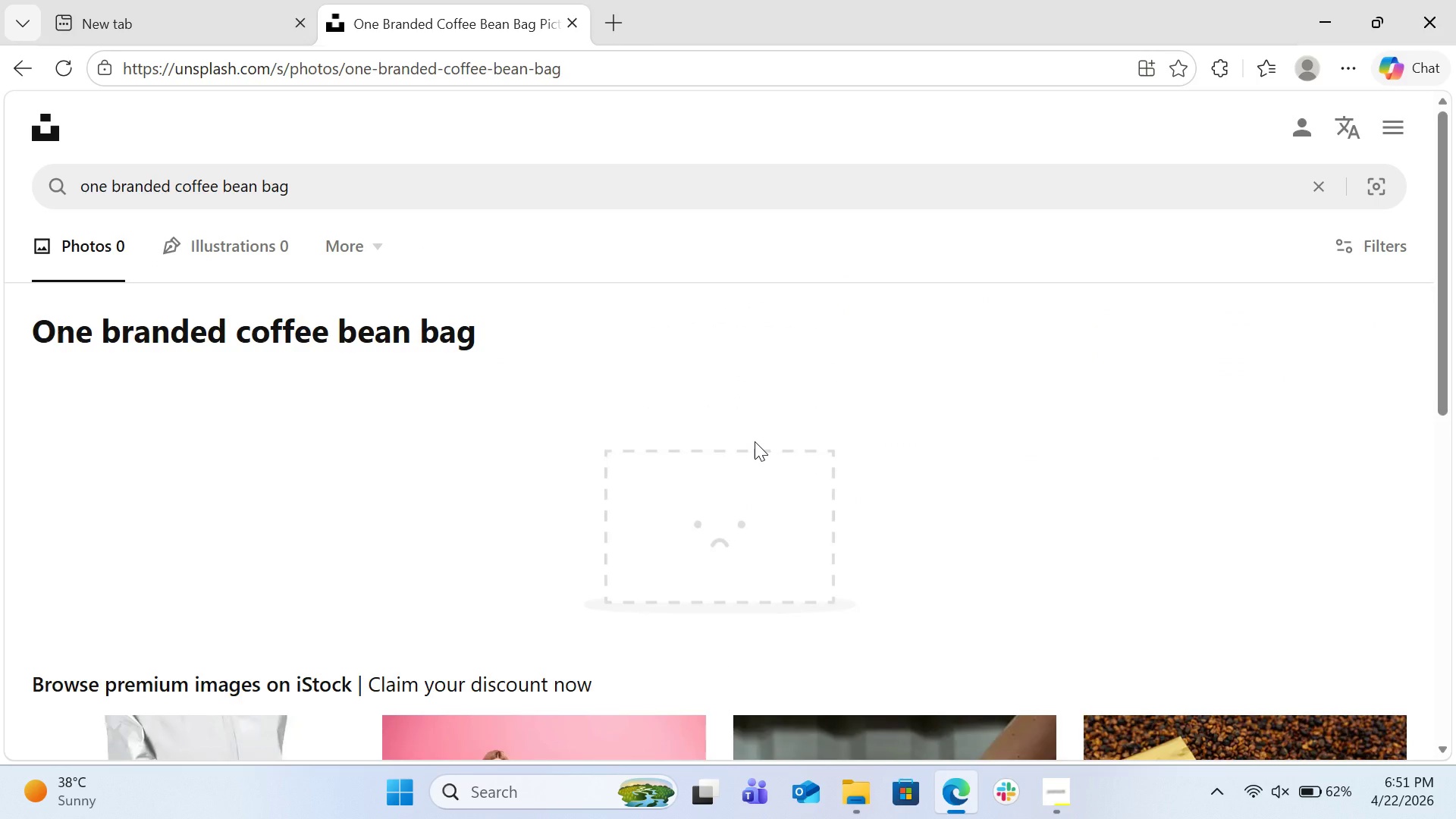 
mouse_move([427, 192])
 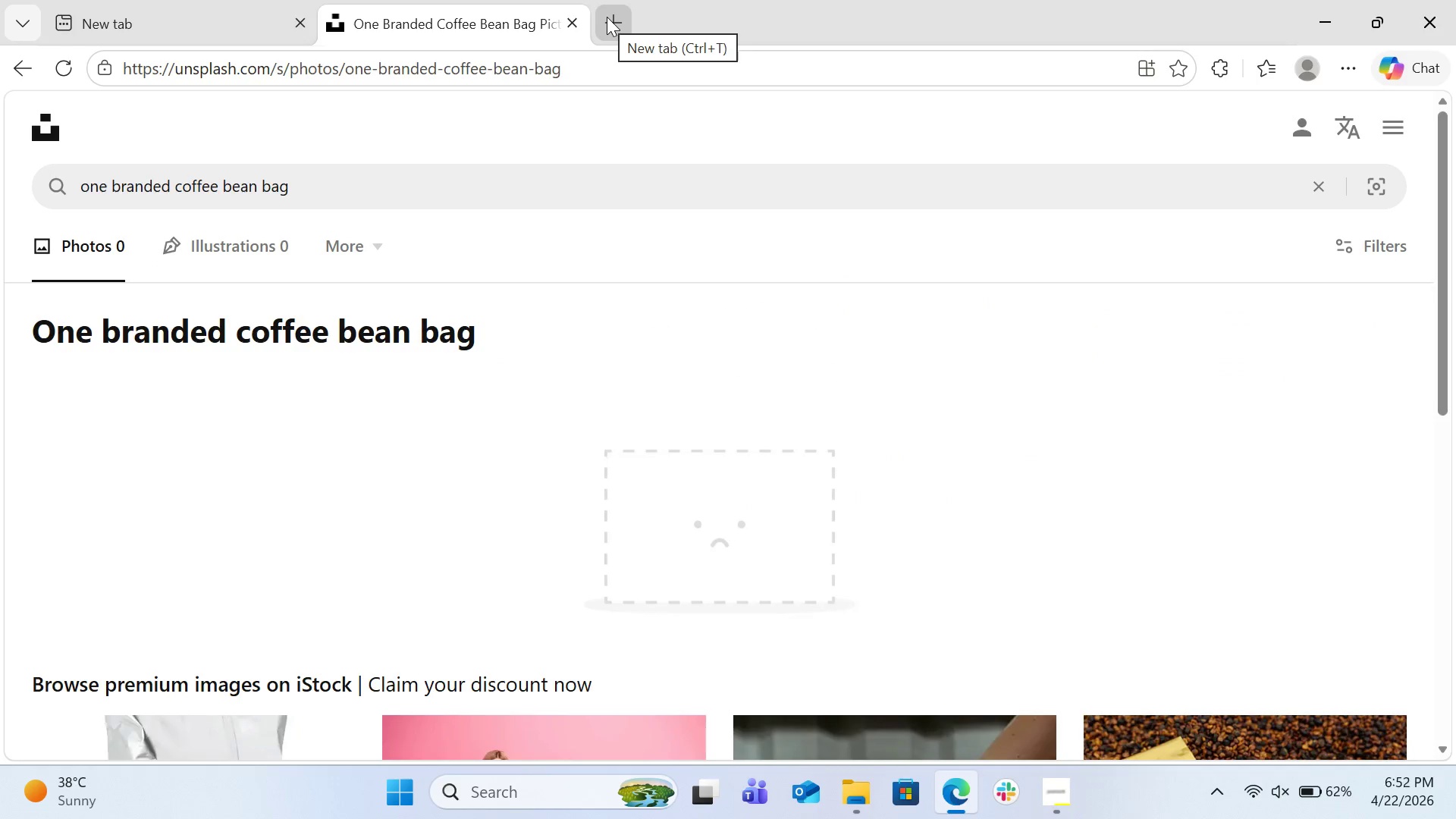 
wait(5.19)
 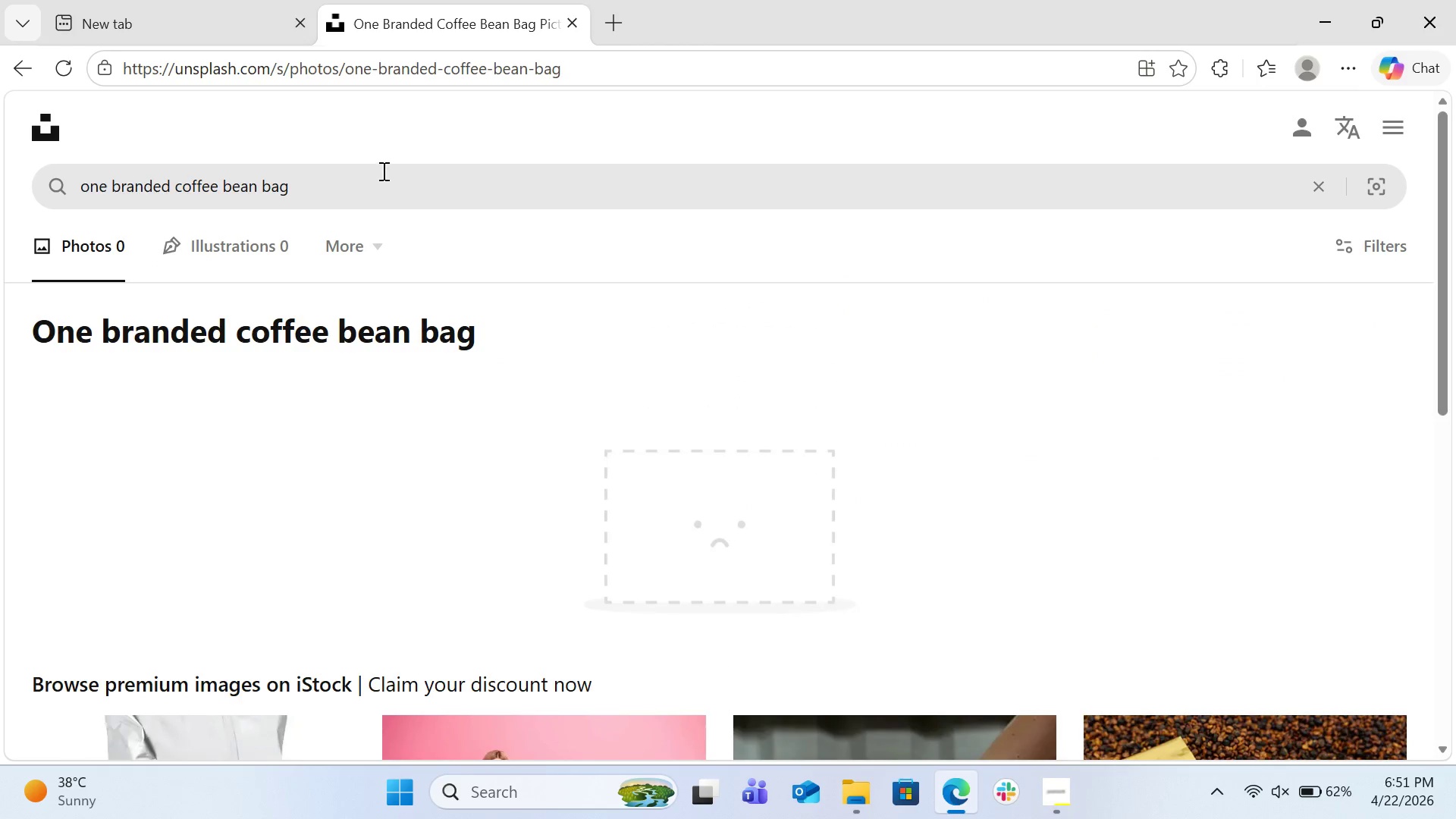 
left_click([607, 17])
 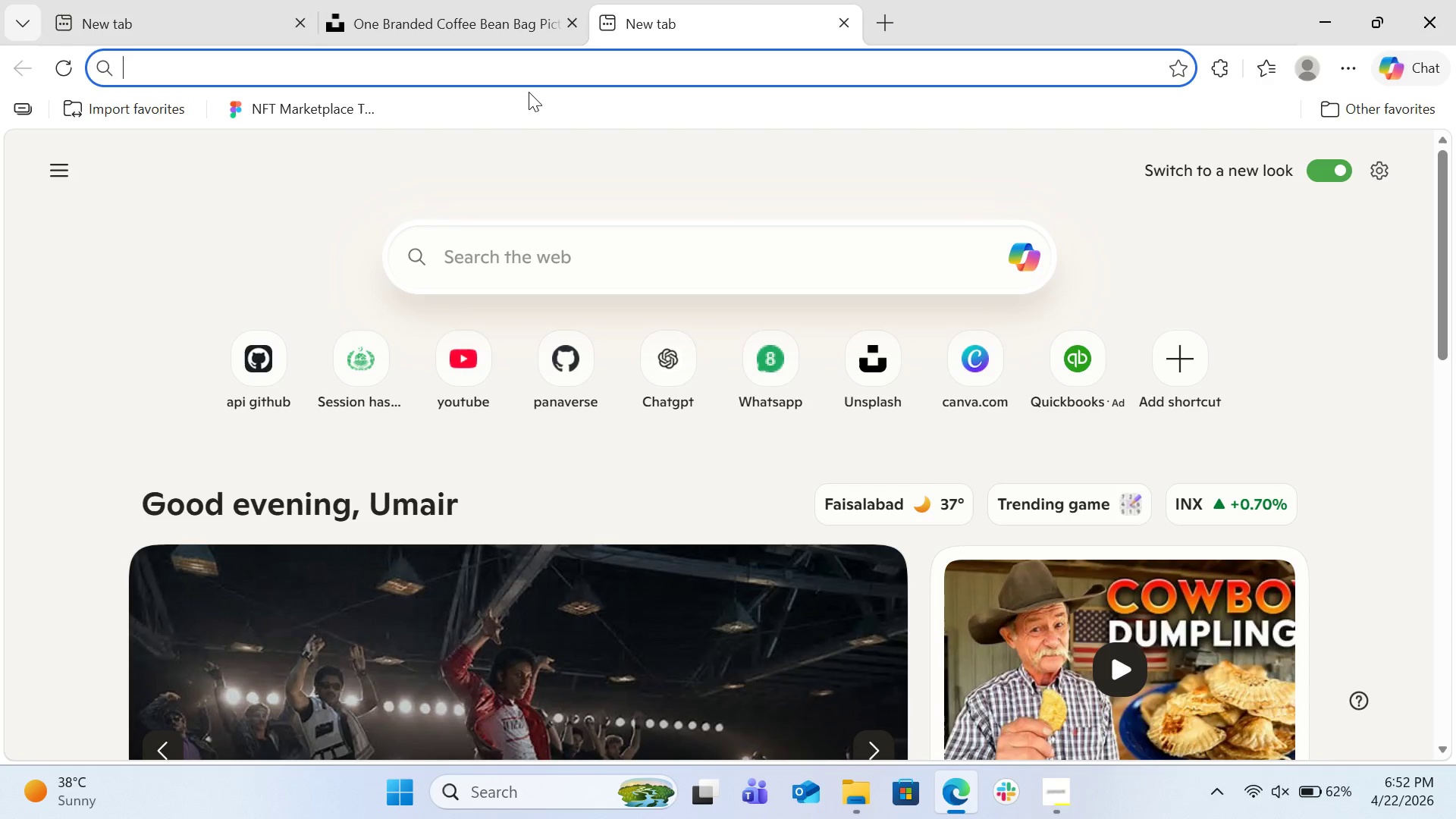 
key(P)
 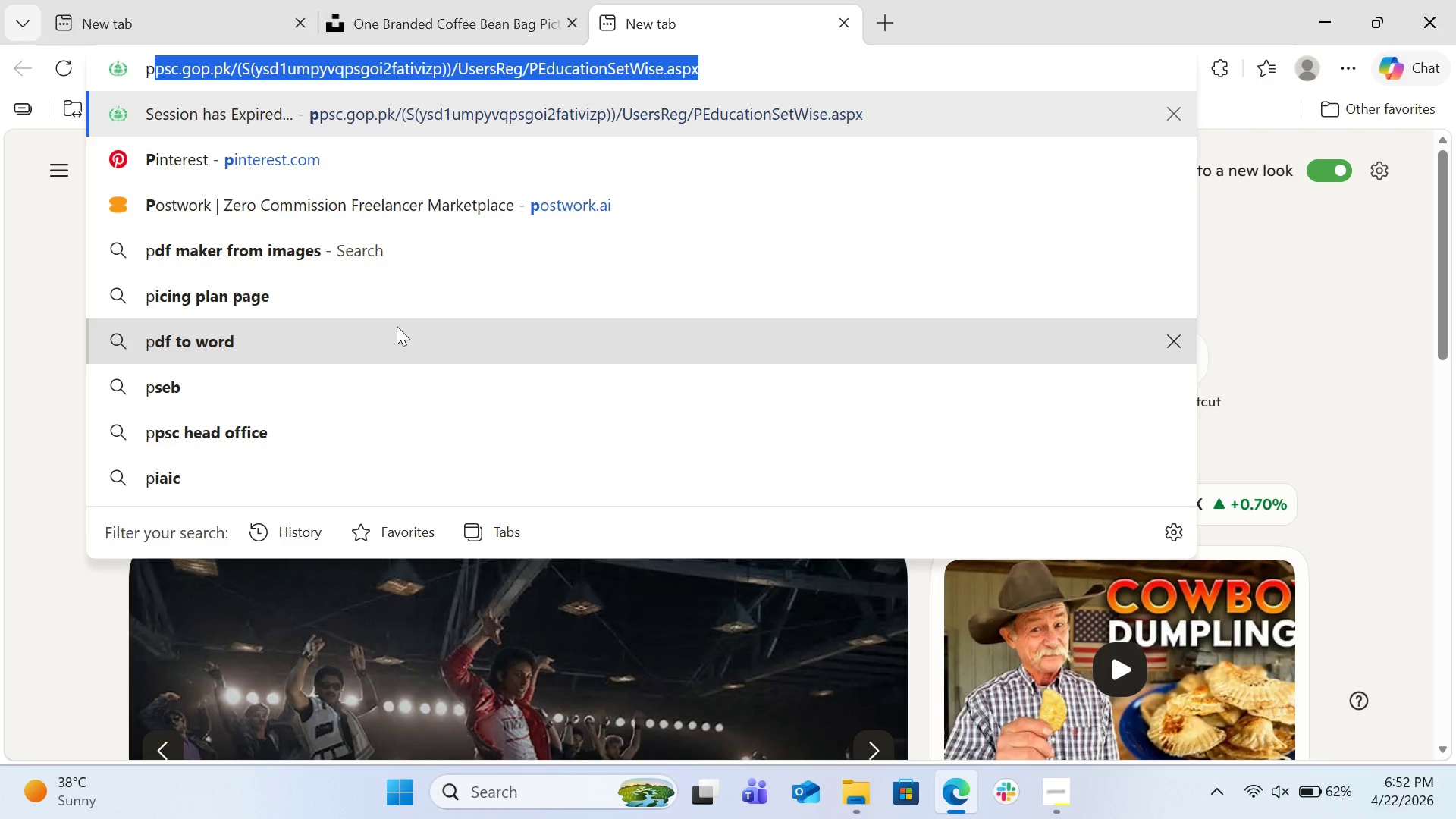 
type(ex)
 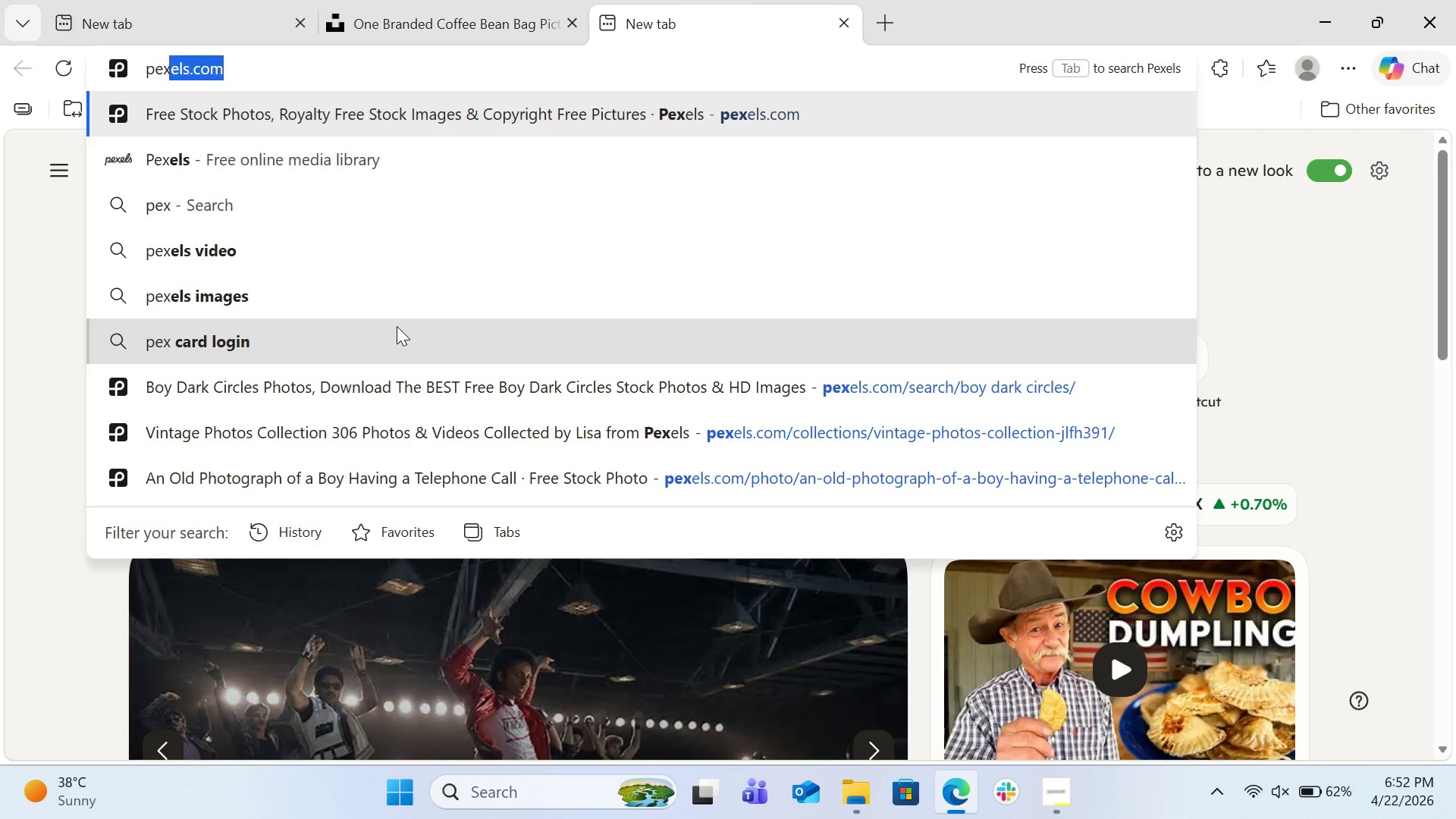 
key(Enter)
 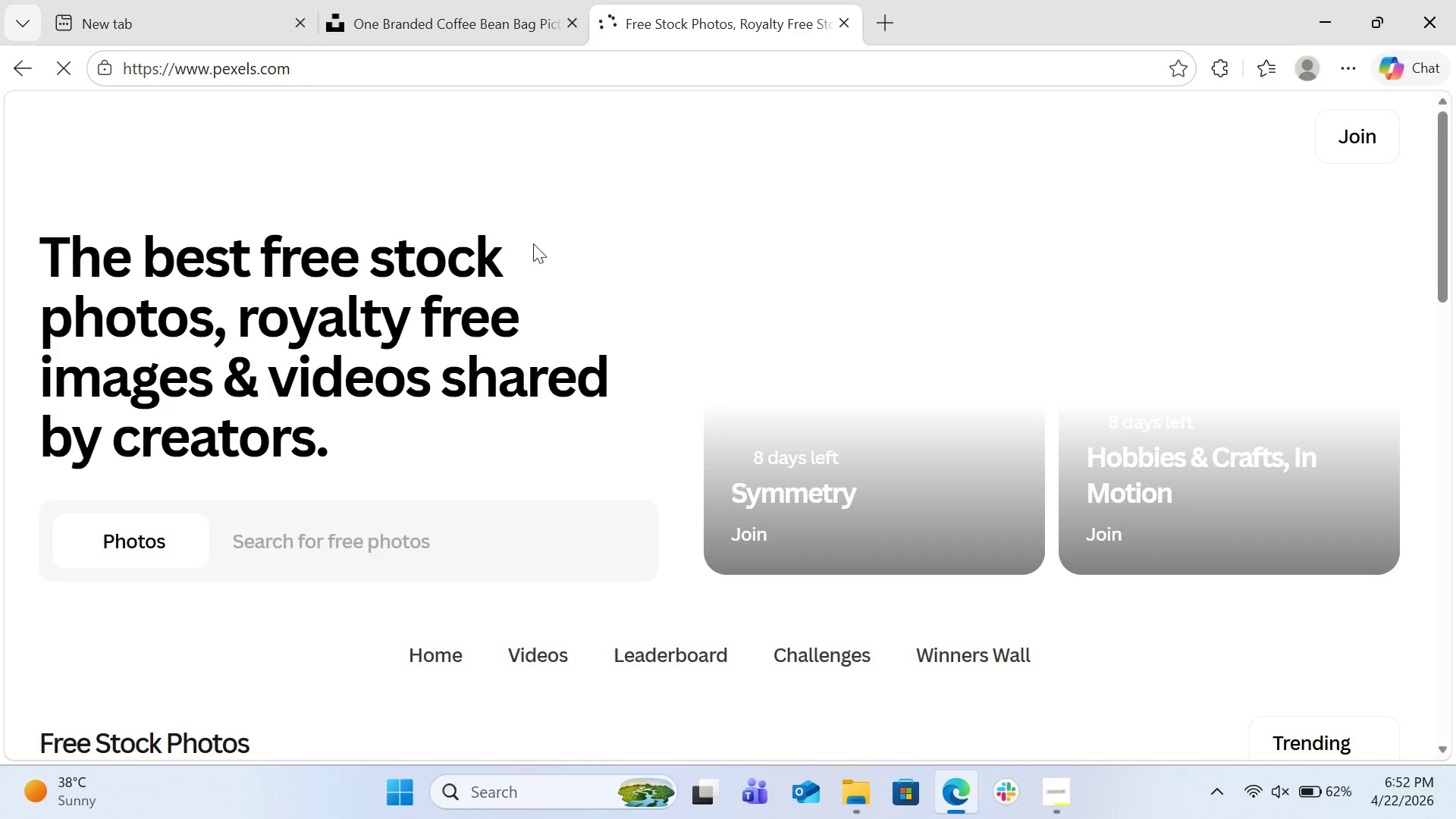 
key(Control+V)
 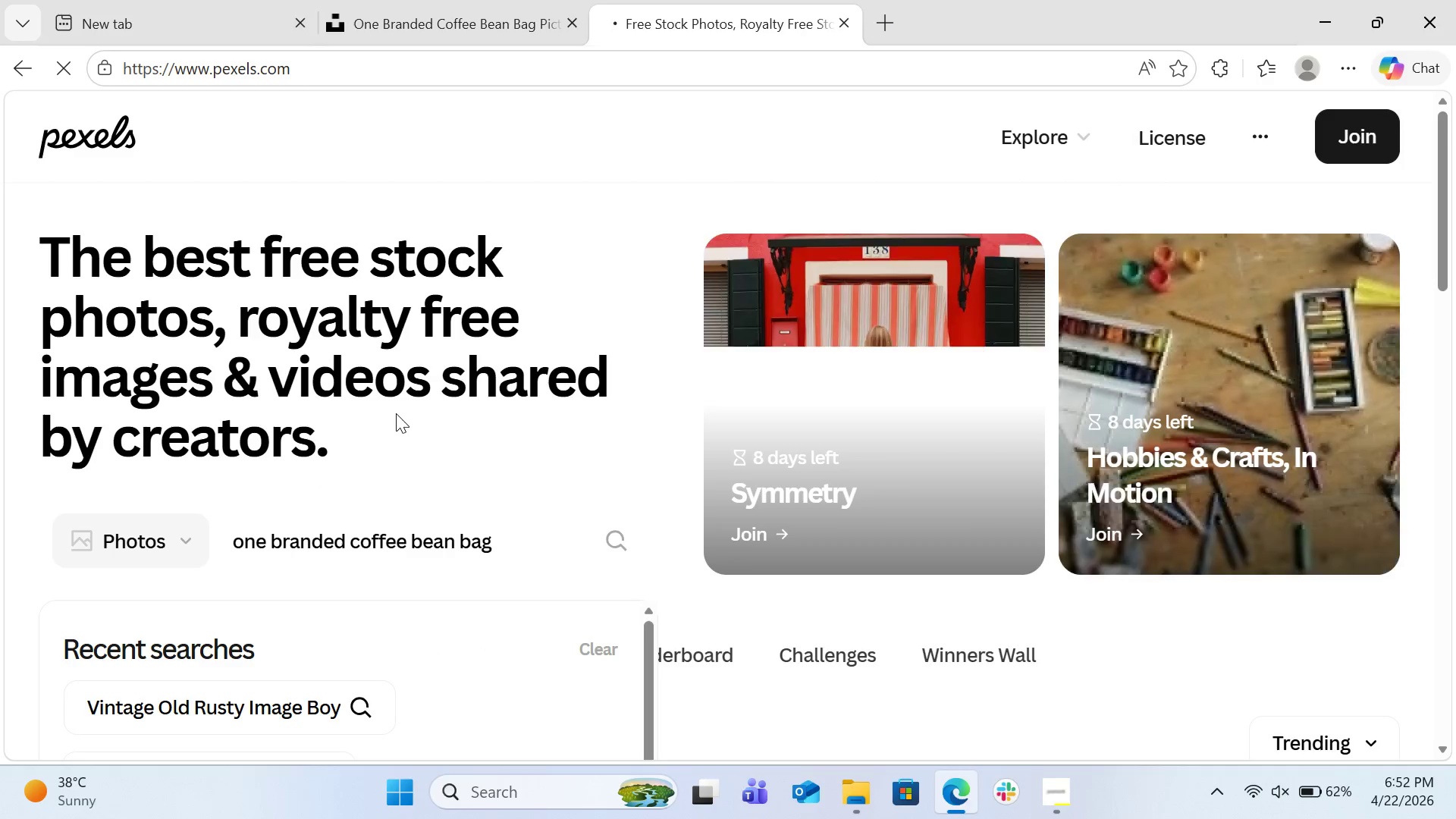 
key(Enter)
 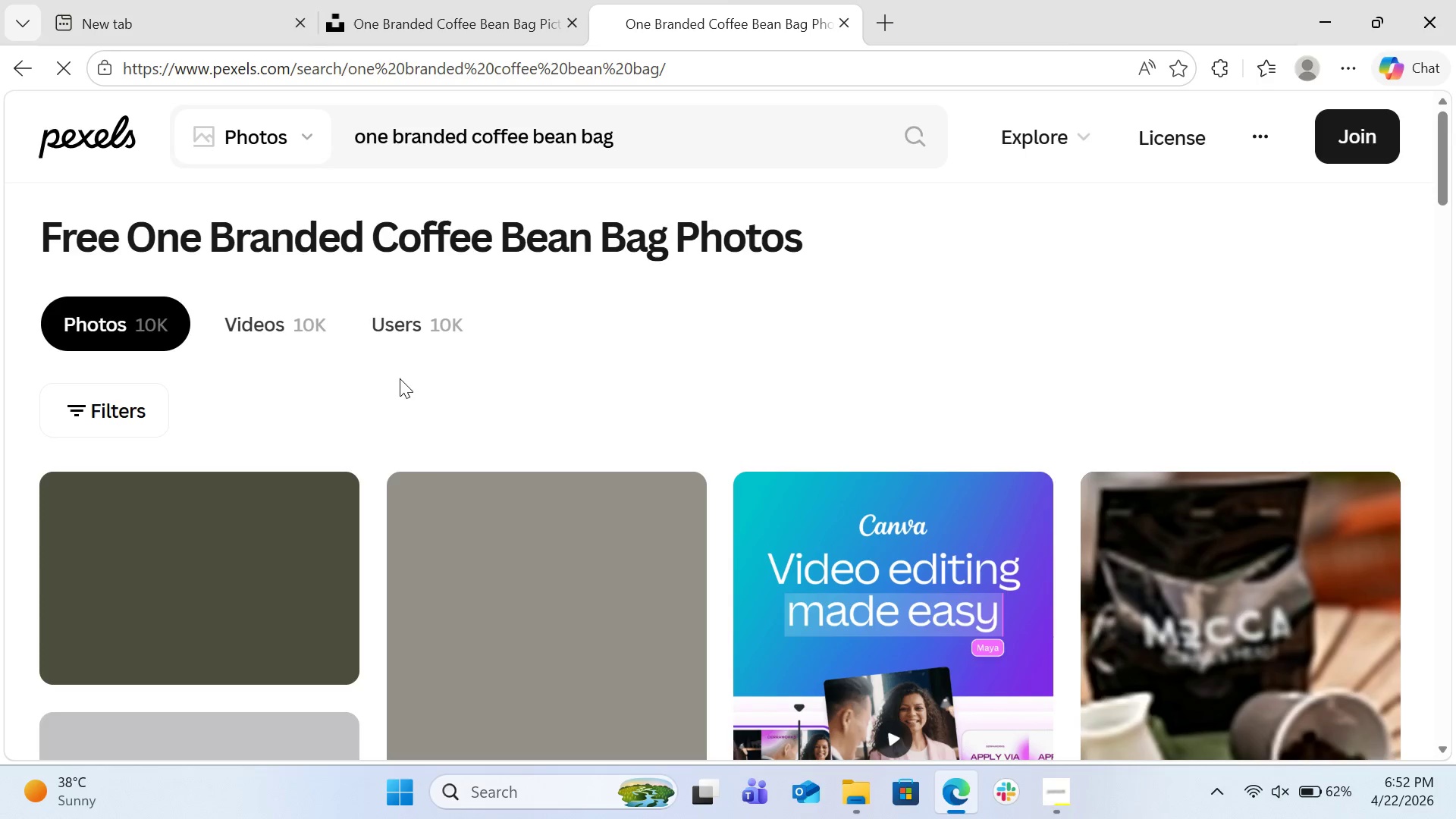 
wait(9.38)
 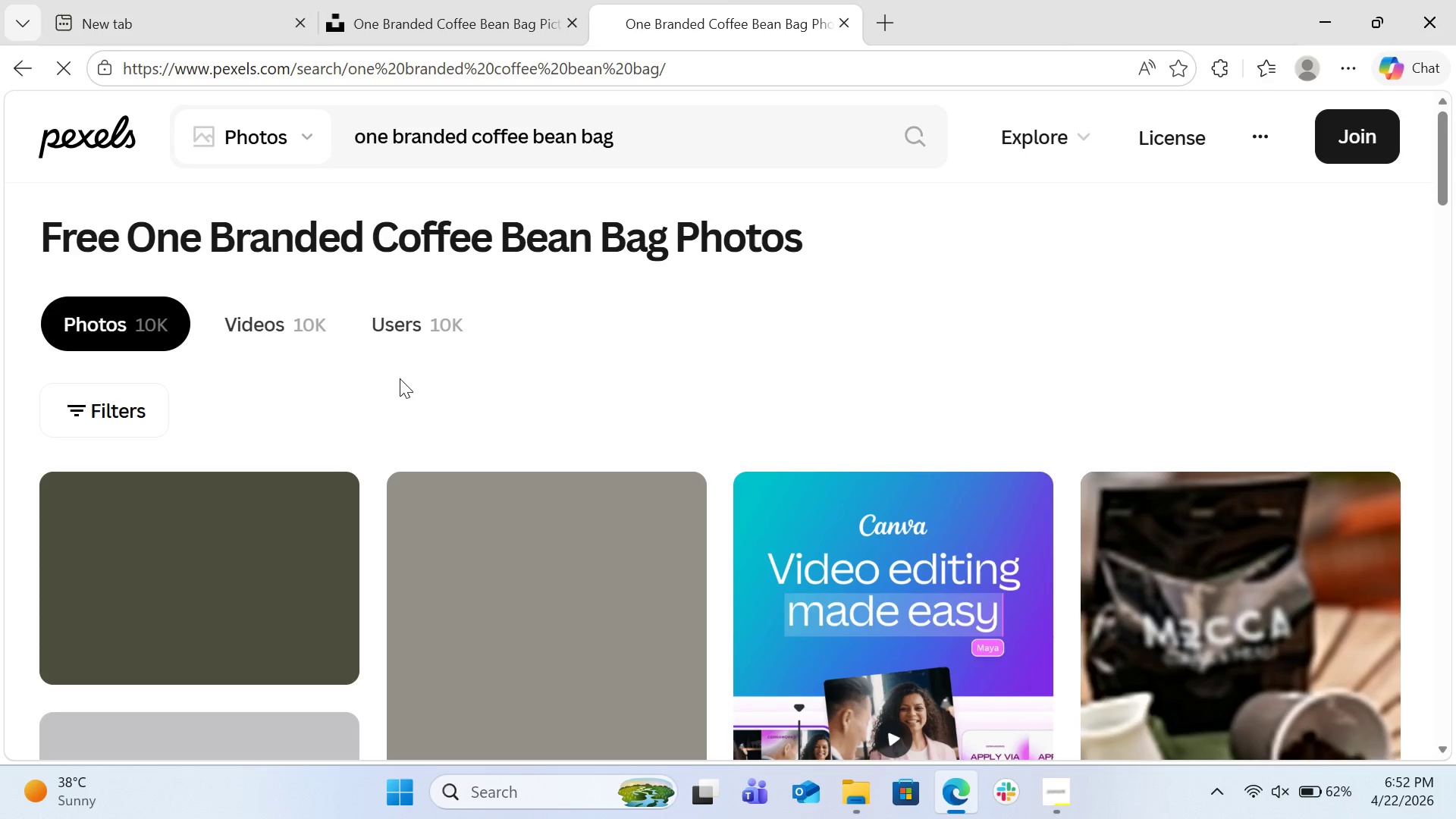 
scroll: coordinate [524, 414], scroll_direction: down, amount: 8.0
 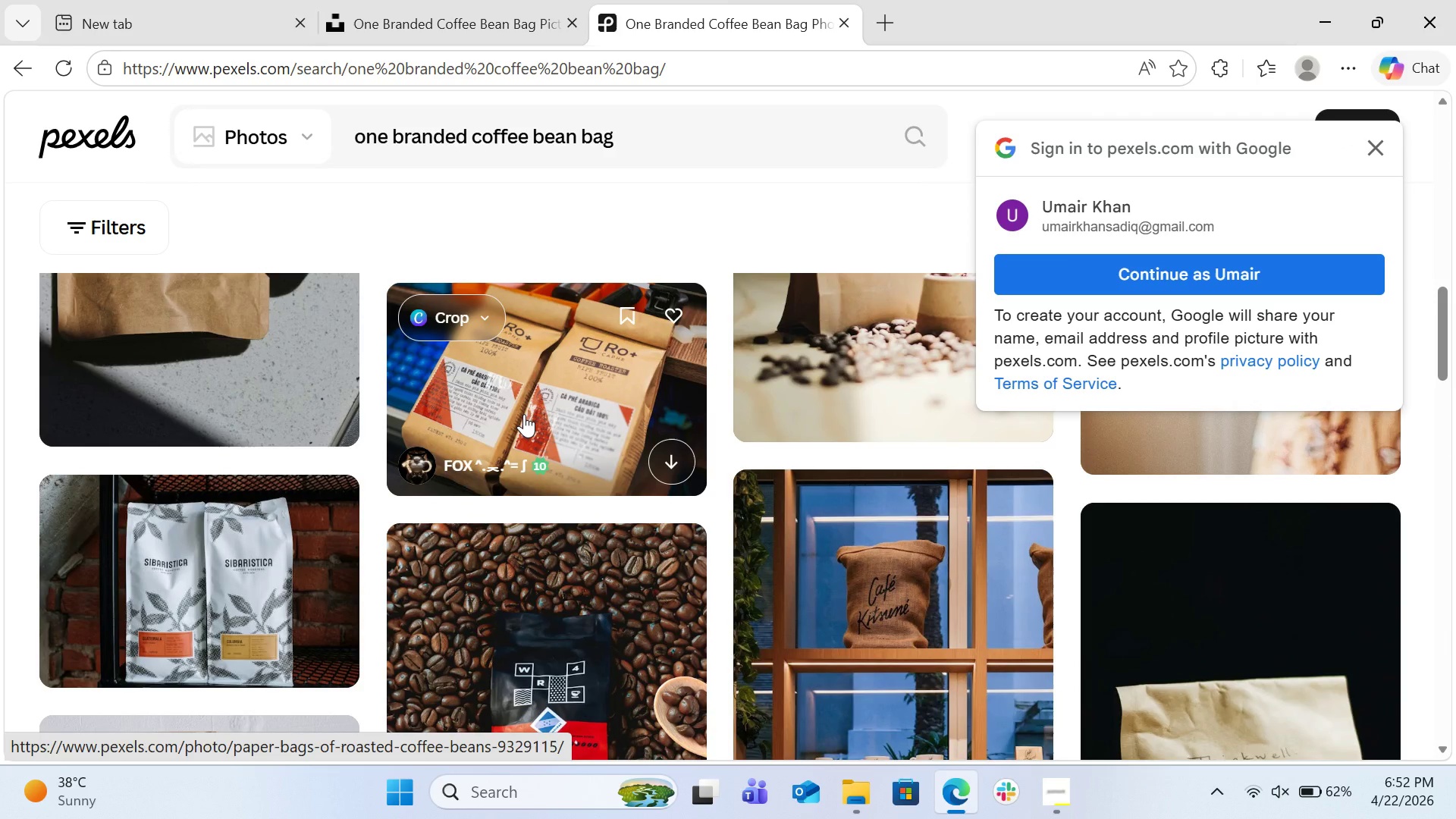 
scroll: coordinate [622, 505], scroll_direction: down, amount: 8.0
 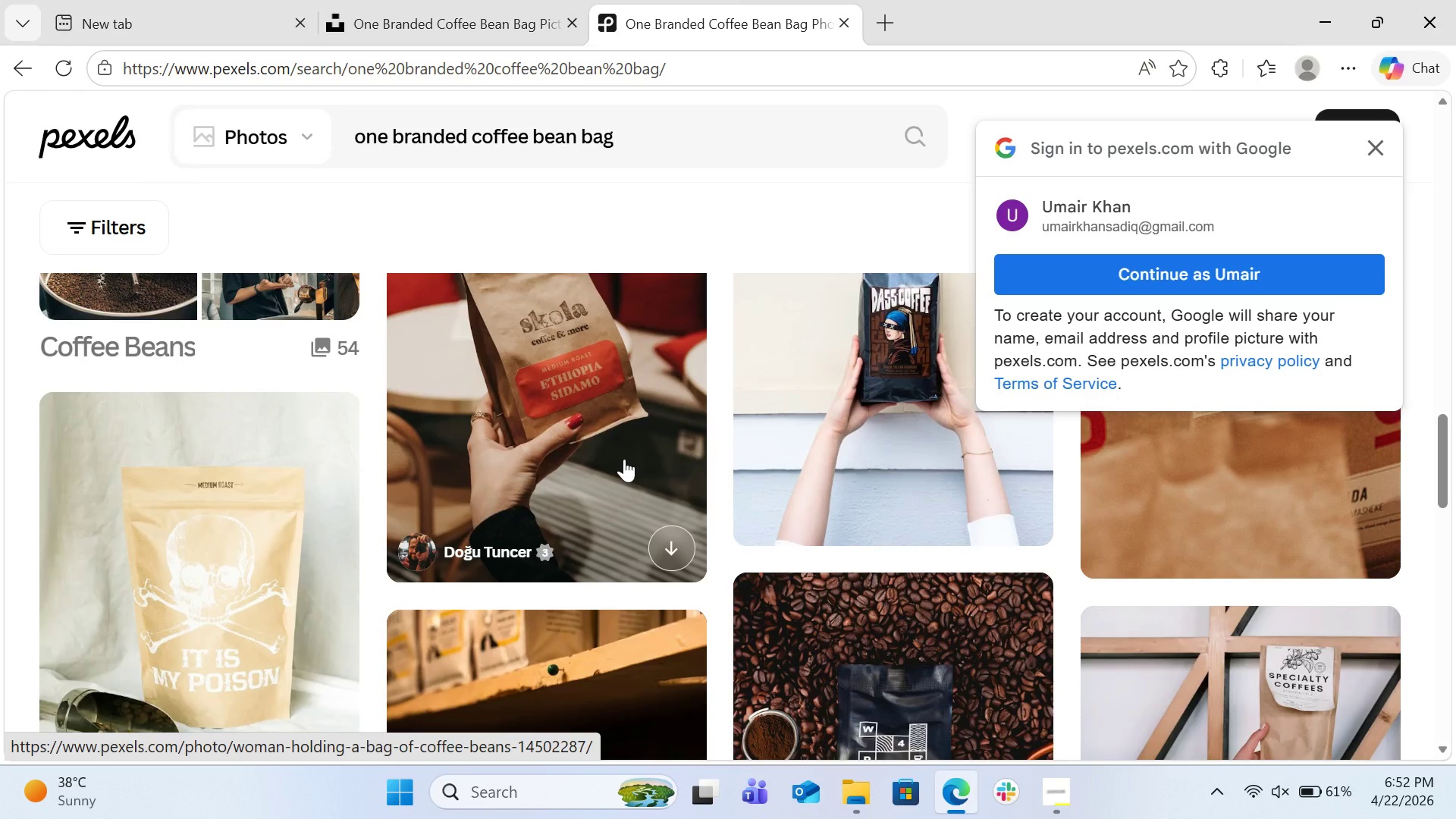 
left_click([624, 459])
 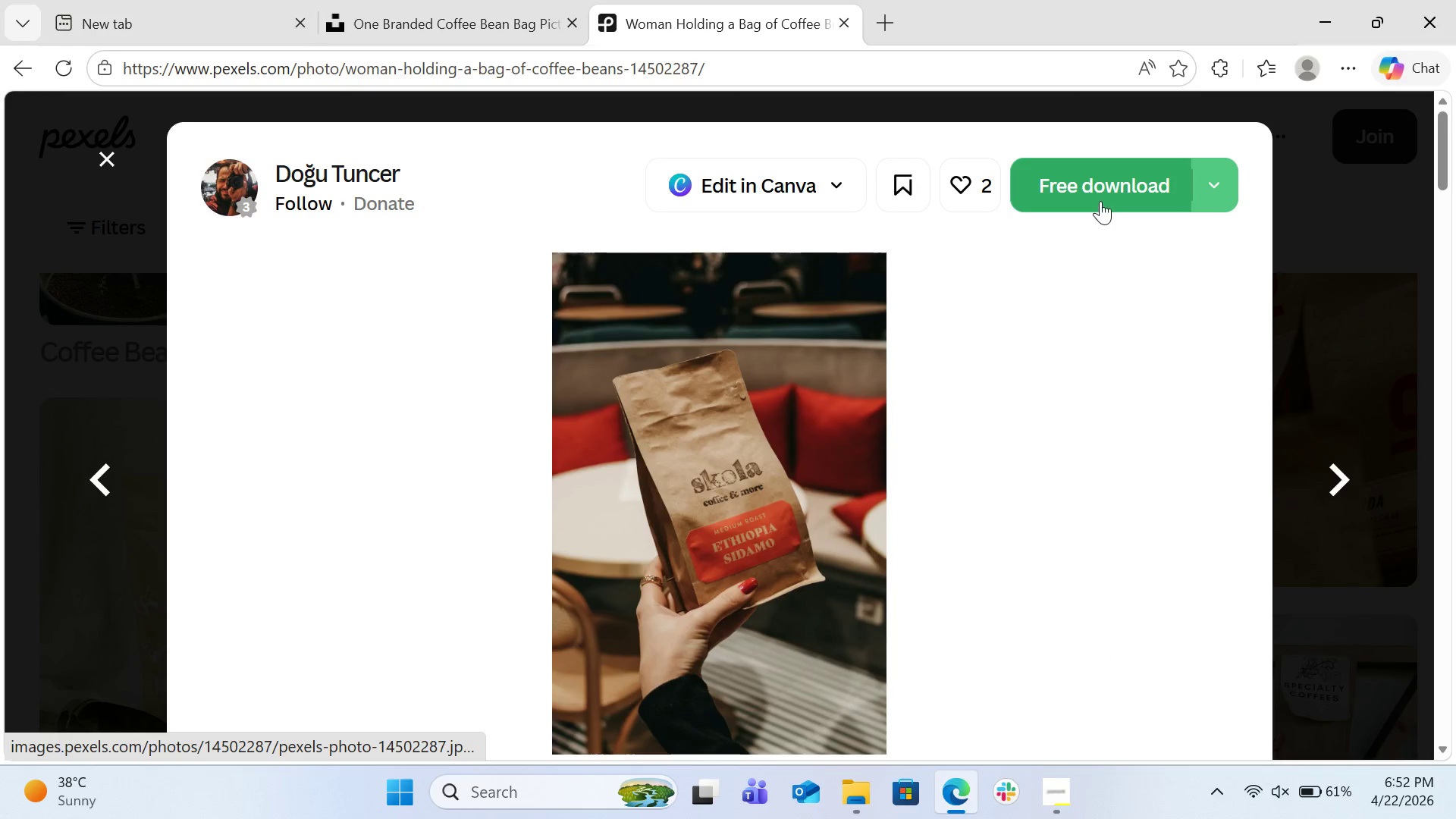 
left_click([1100, 201])
 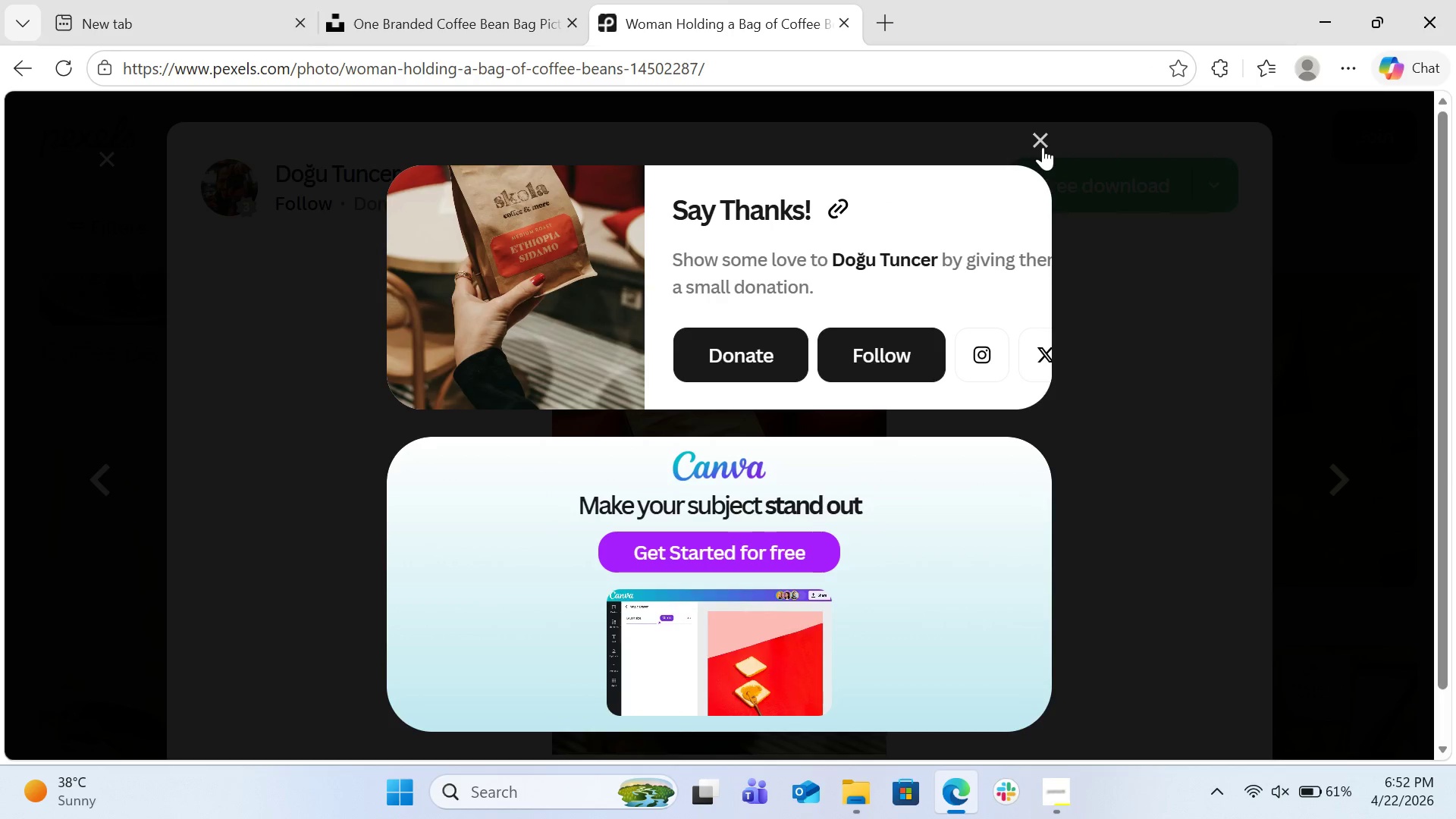 
left_click([1043, 147])
 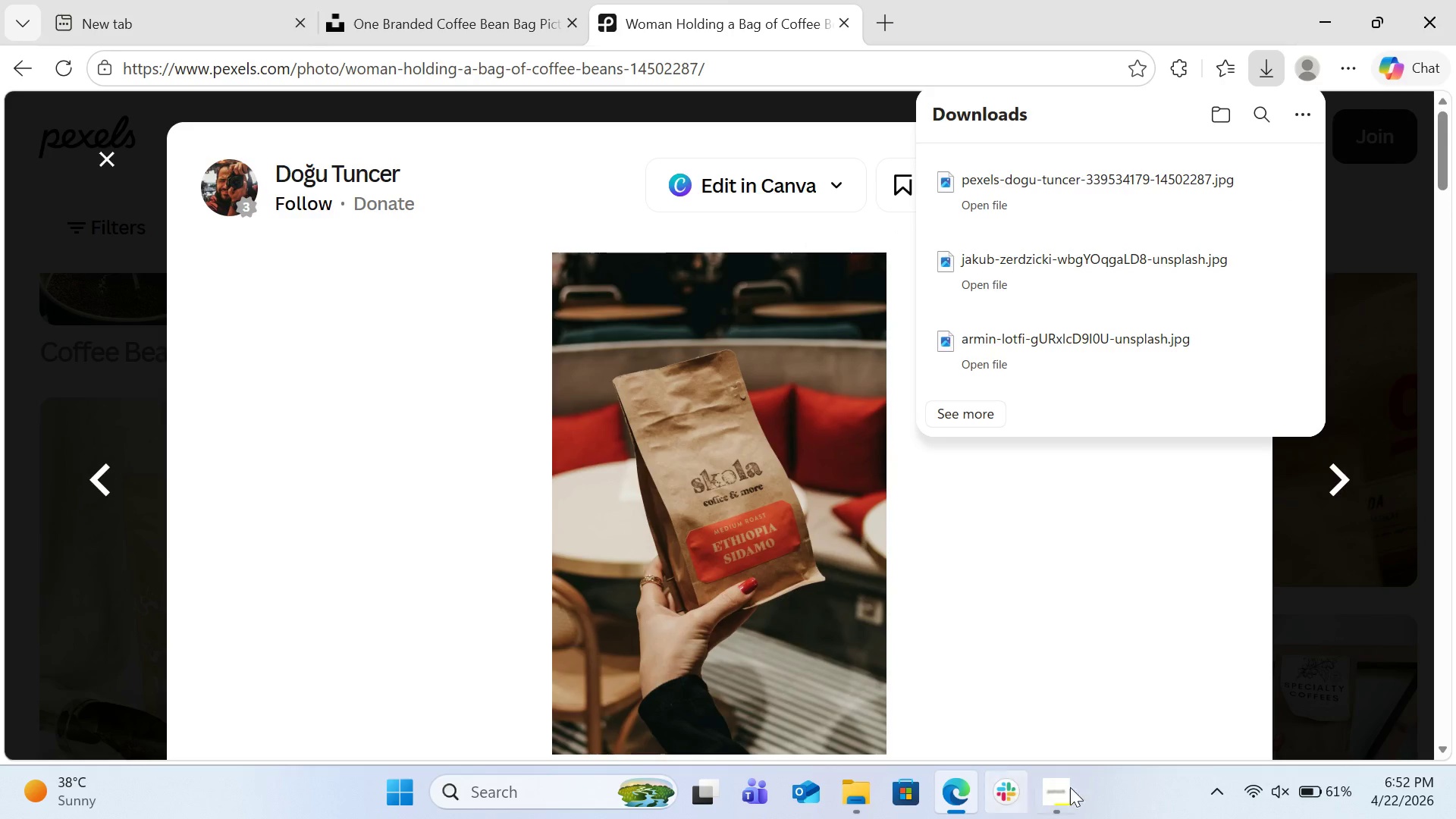 
left_click([1060, 785])